 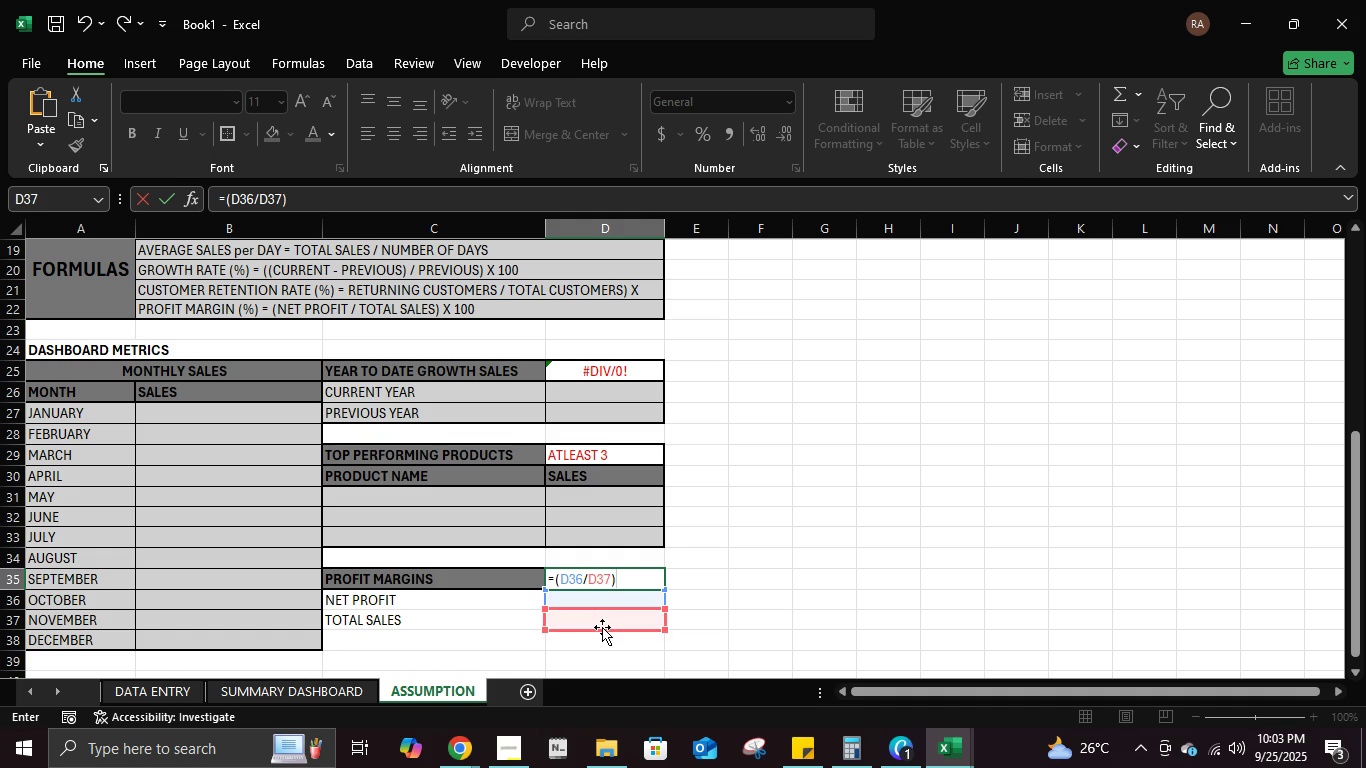 
key(Shift+NumpadMultiply)
 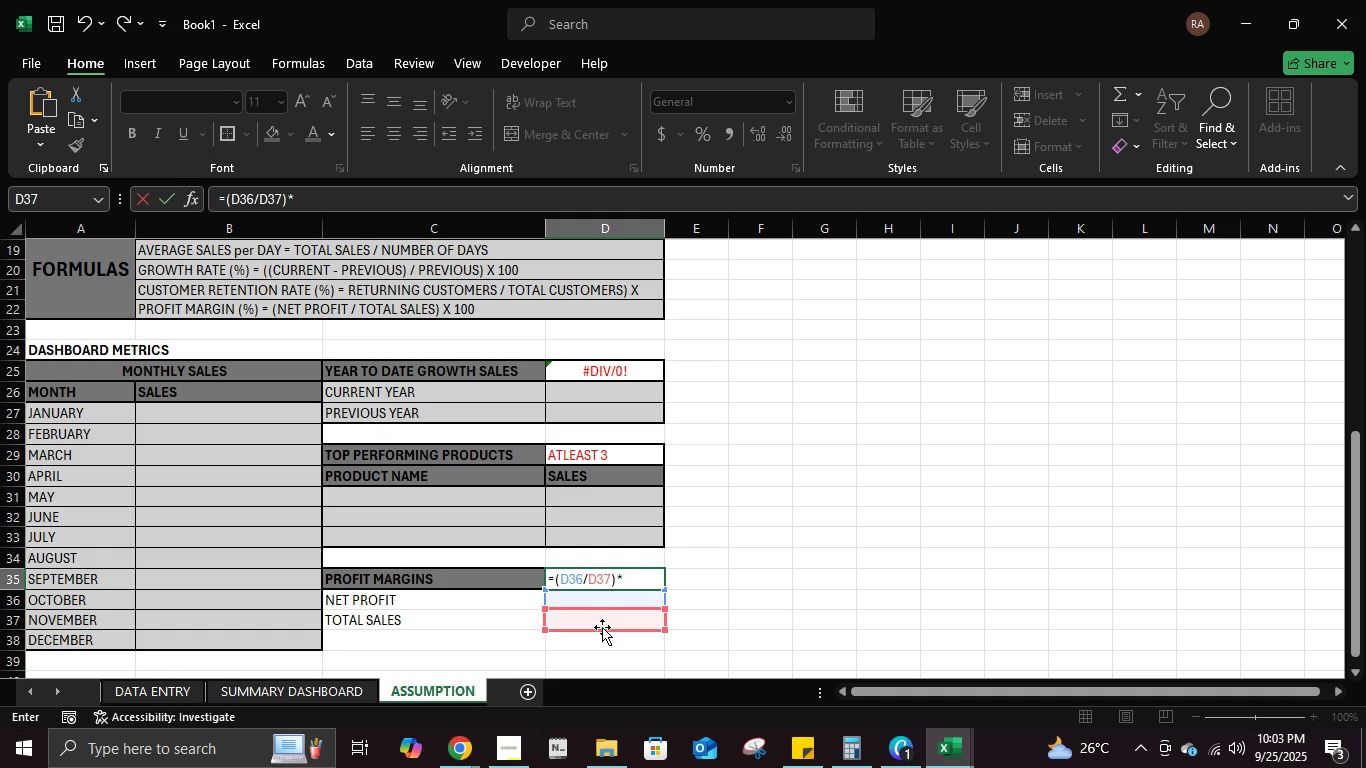 
key(Numpad1)
 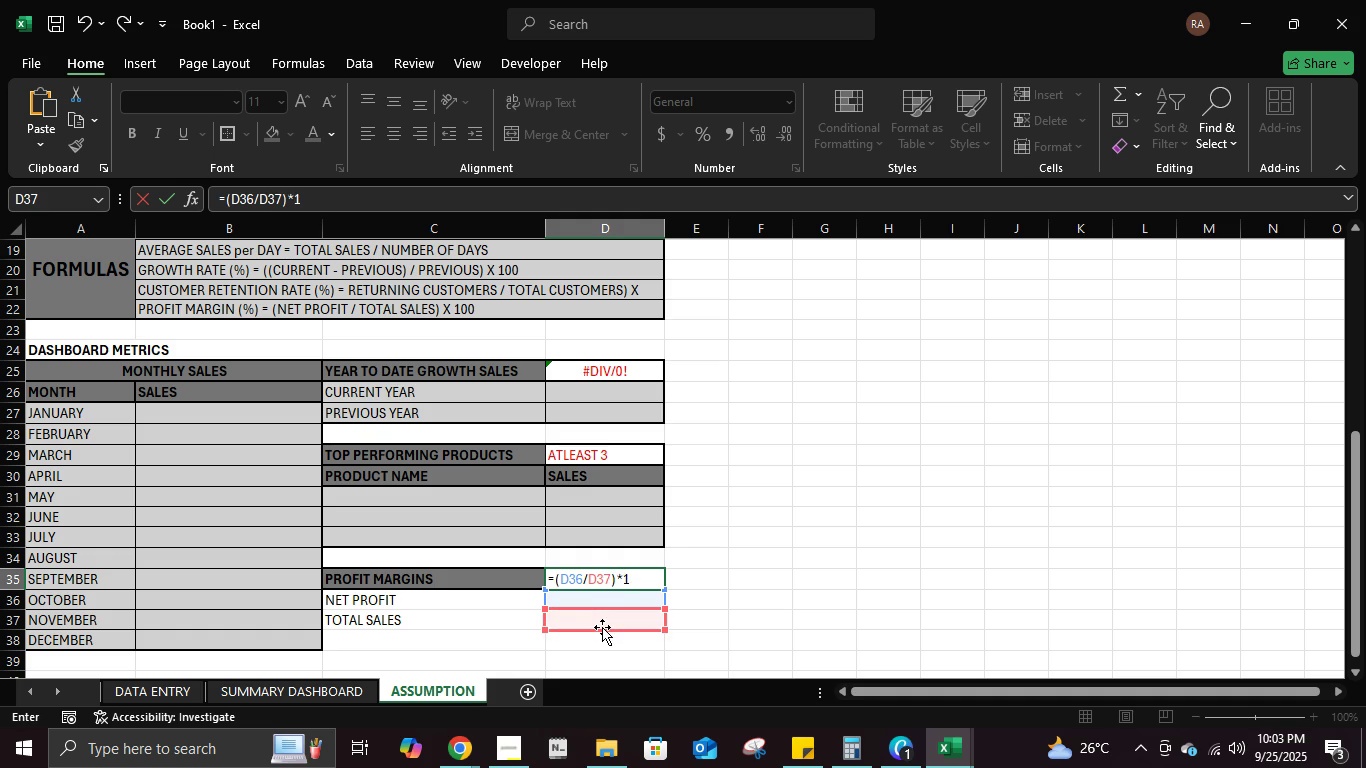 
key(Numpad0)
 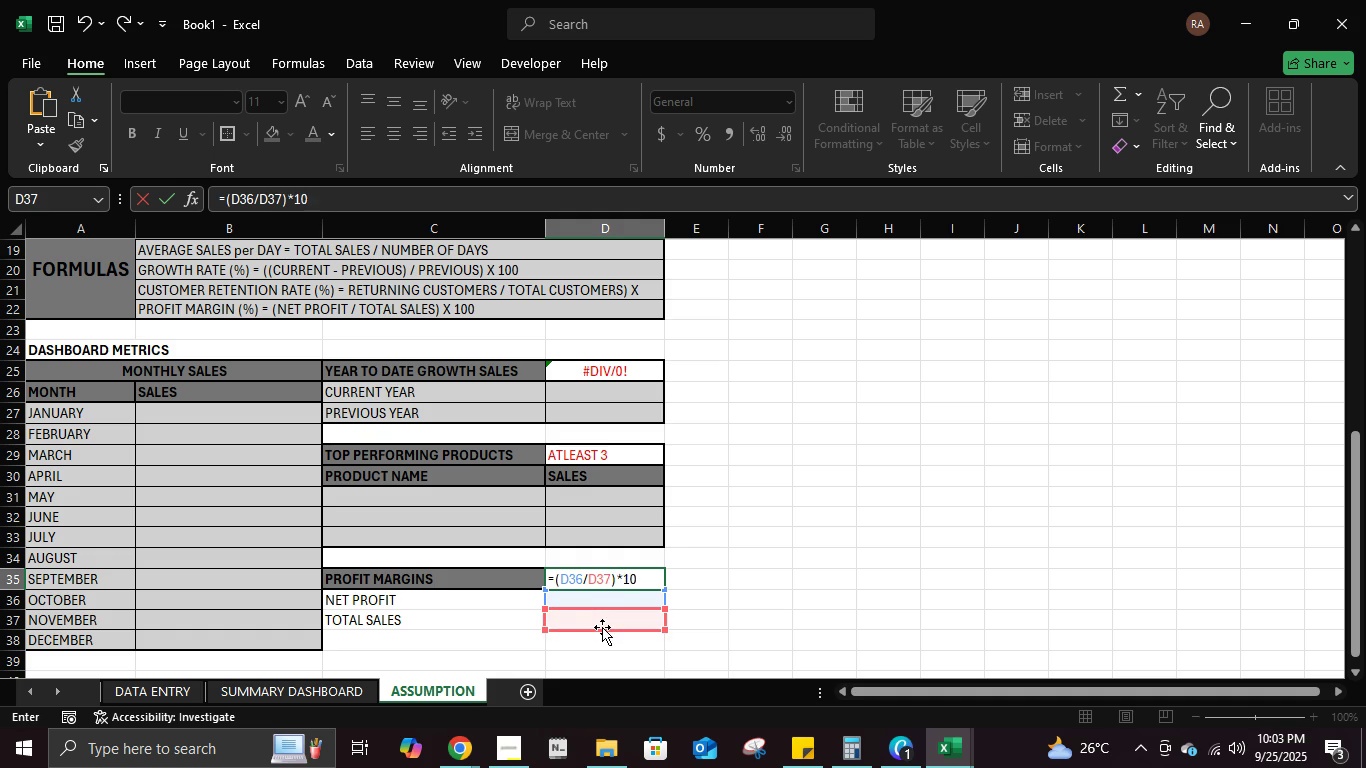 
key(Numpad0)
 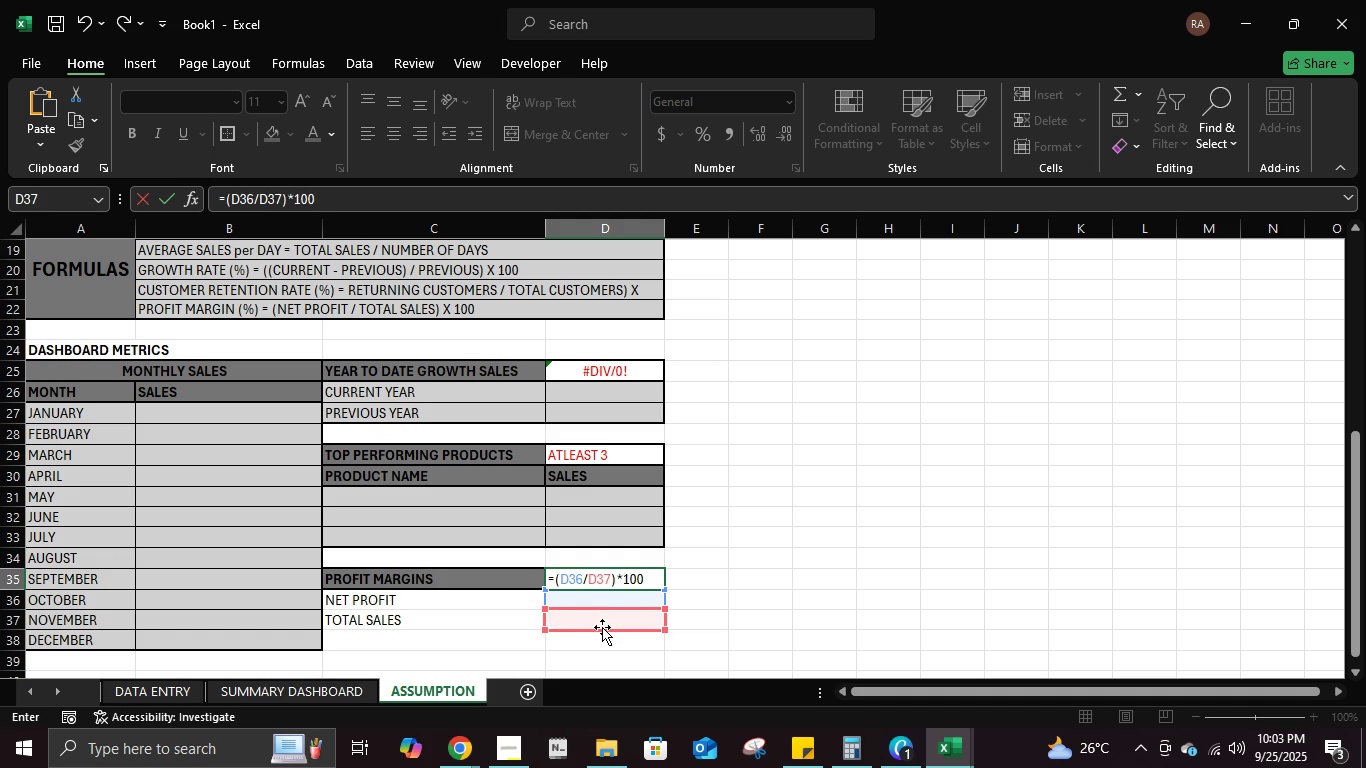 
key(NumpadEnter)
 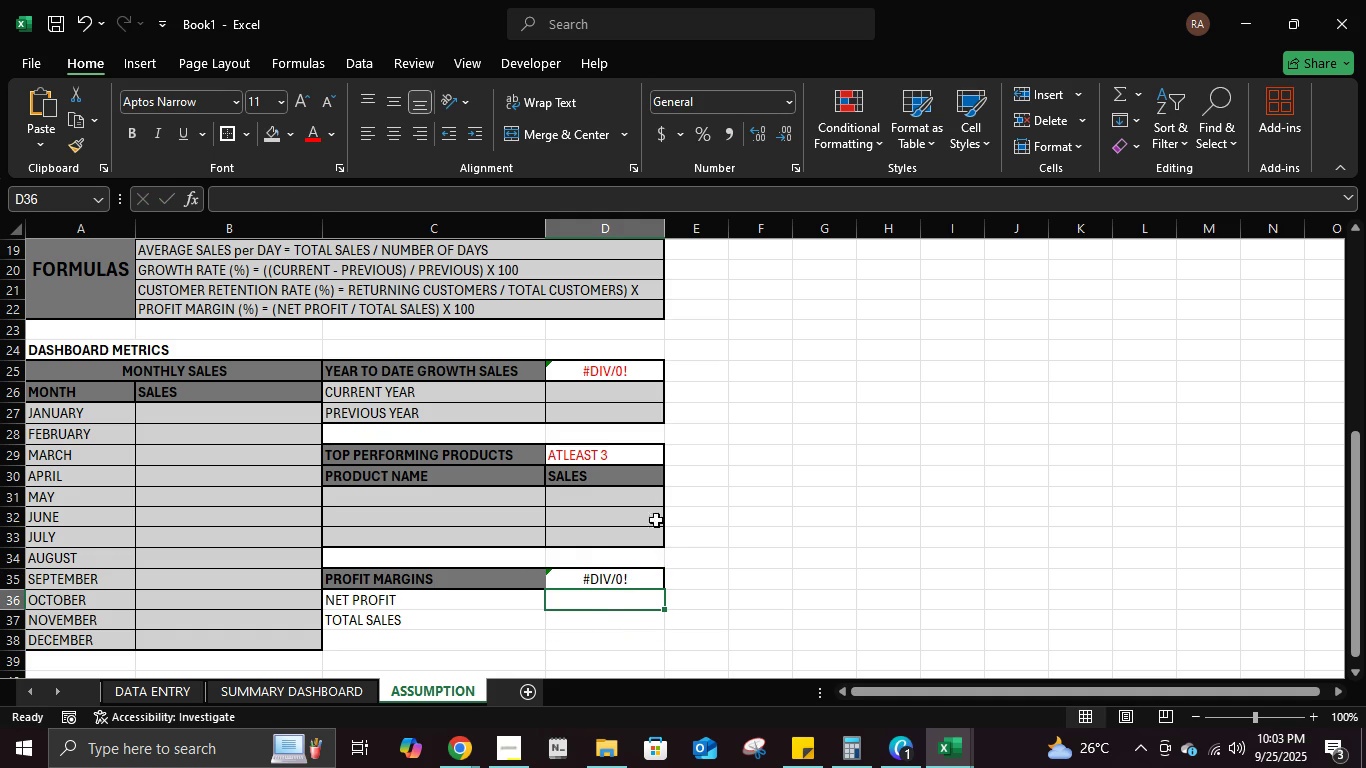 
left_click([633, 573])
 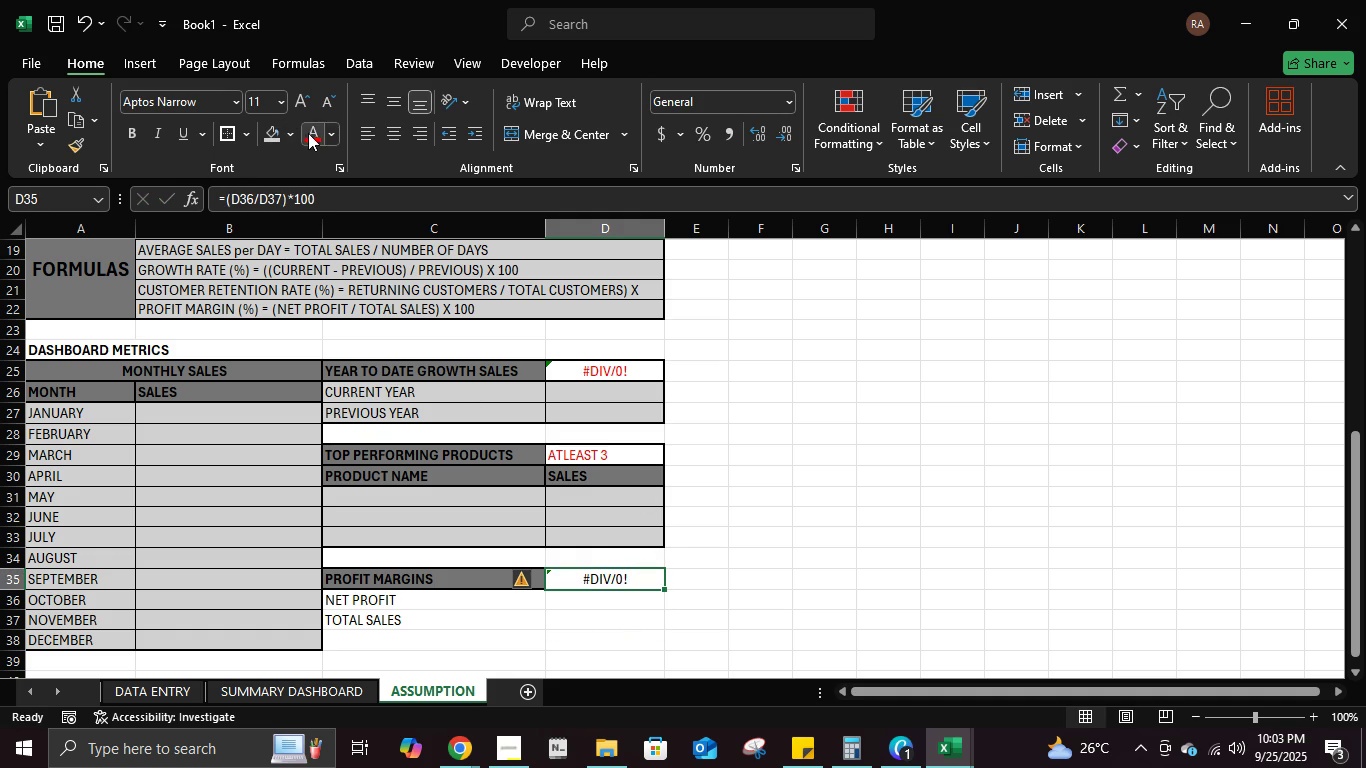 
left_click([308, 132])